 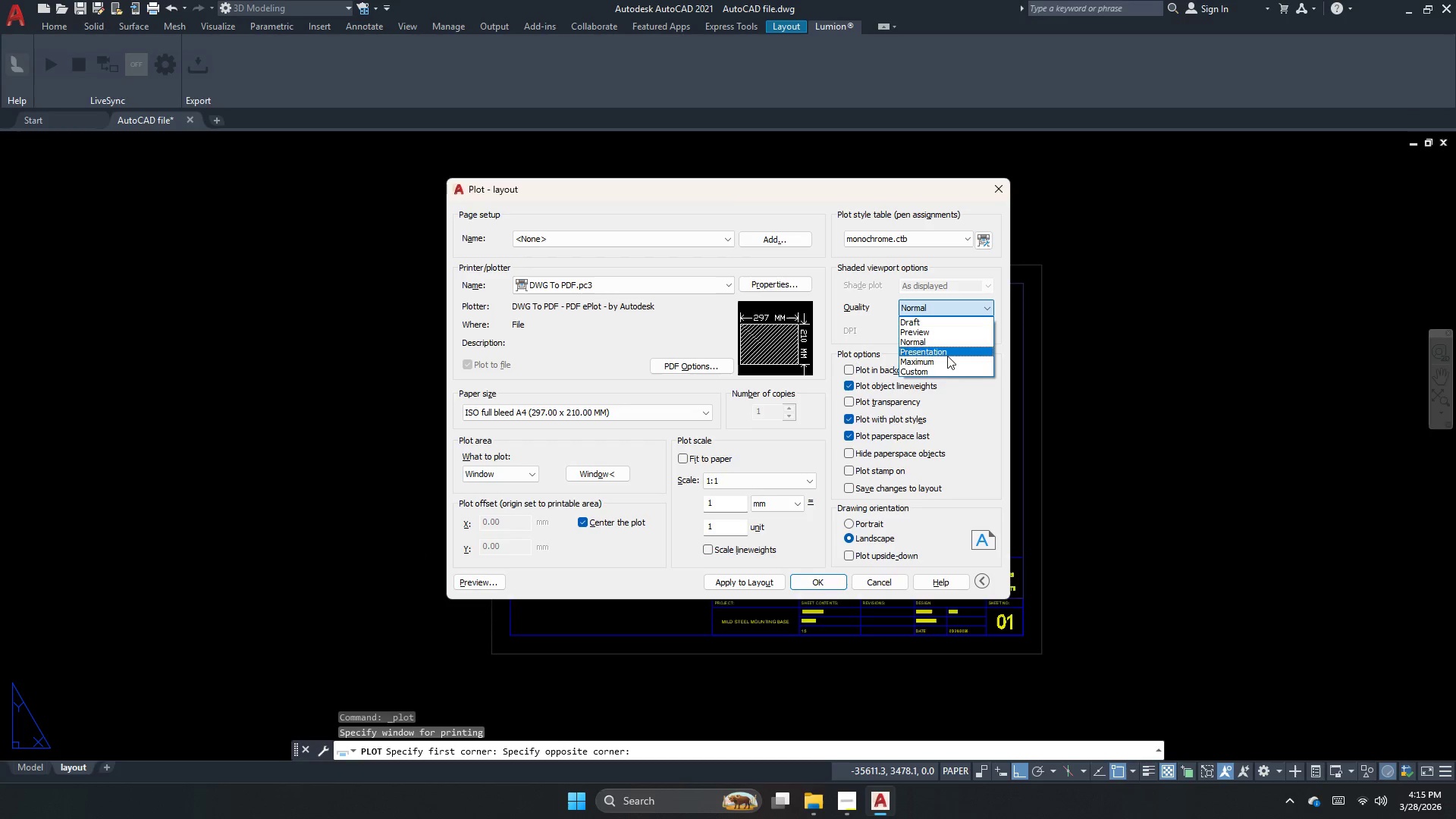 
left_click([948, 362])
 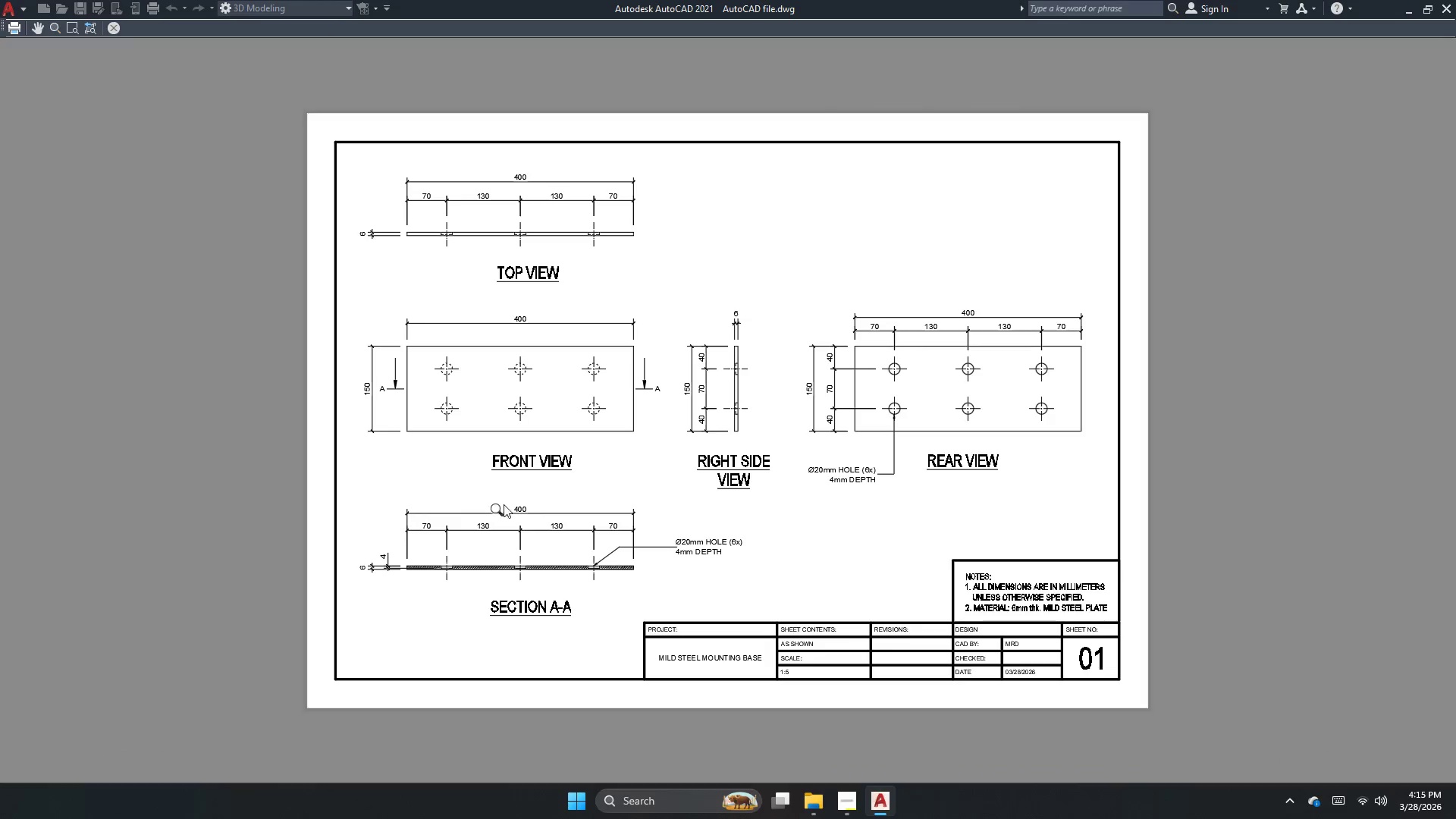 
scroll: coordinate [482, 631], scroll_direction: up, amount: 4.0
 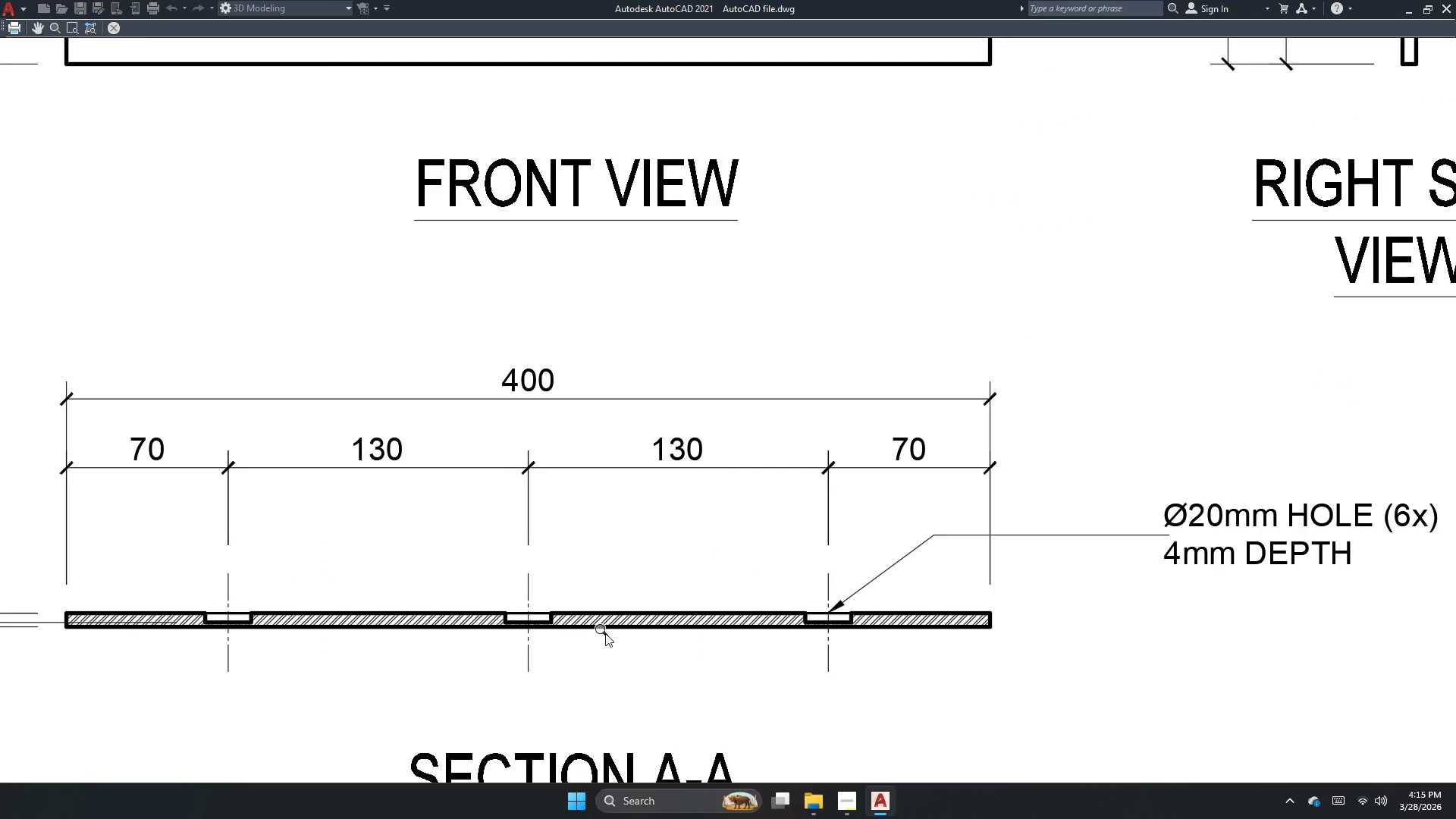 
scroll: coordinate [607, 633], scroll_direction: down, amount: 2.0
 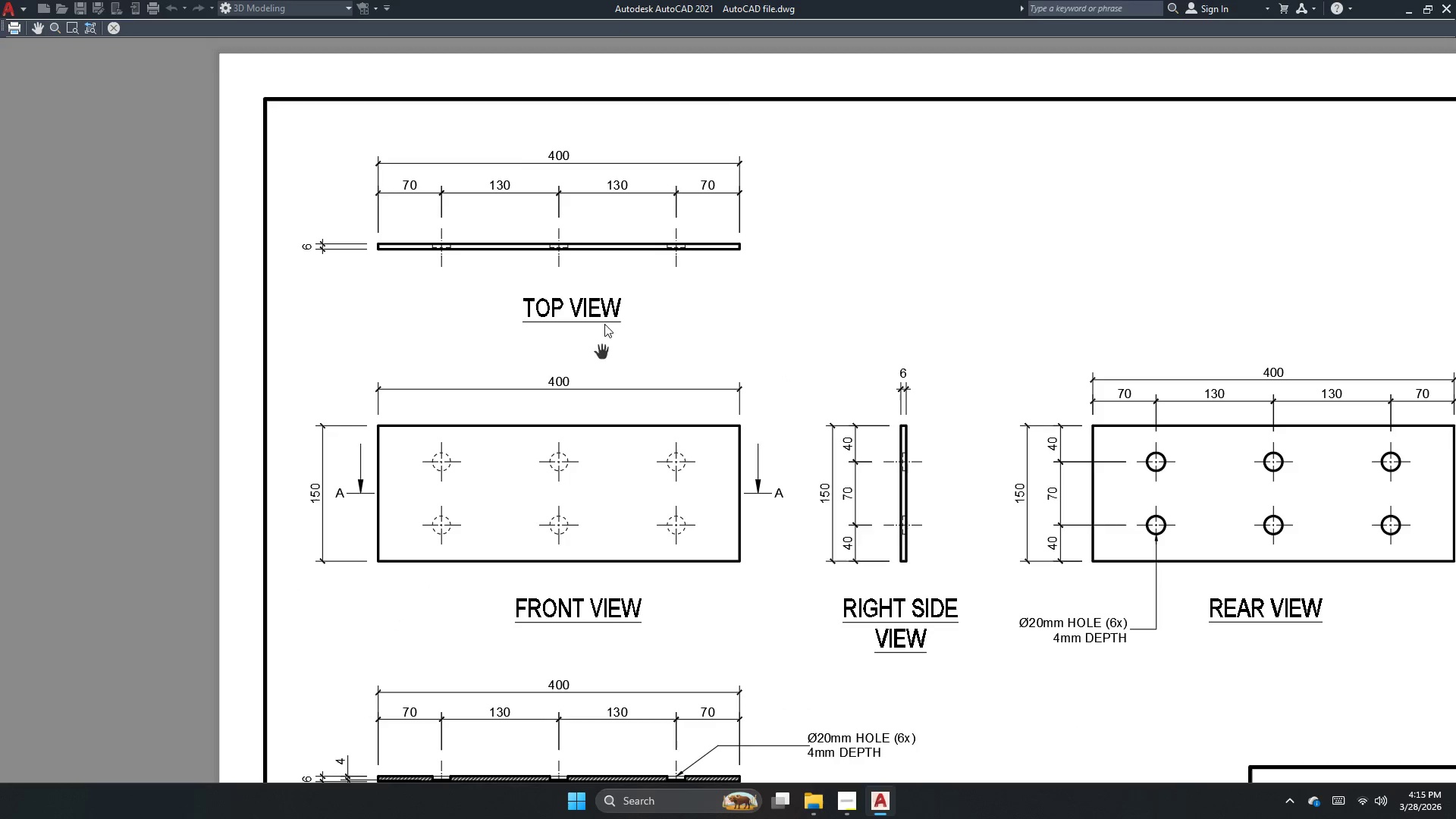 
scroll: coordinate [615, 203], scroll_direction: up, amount: 2.0
 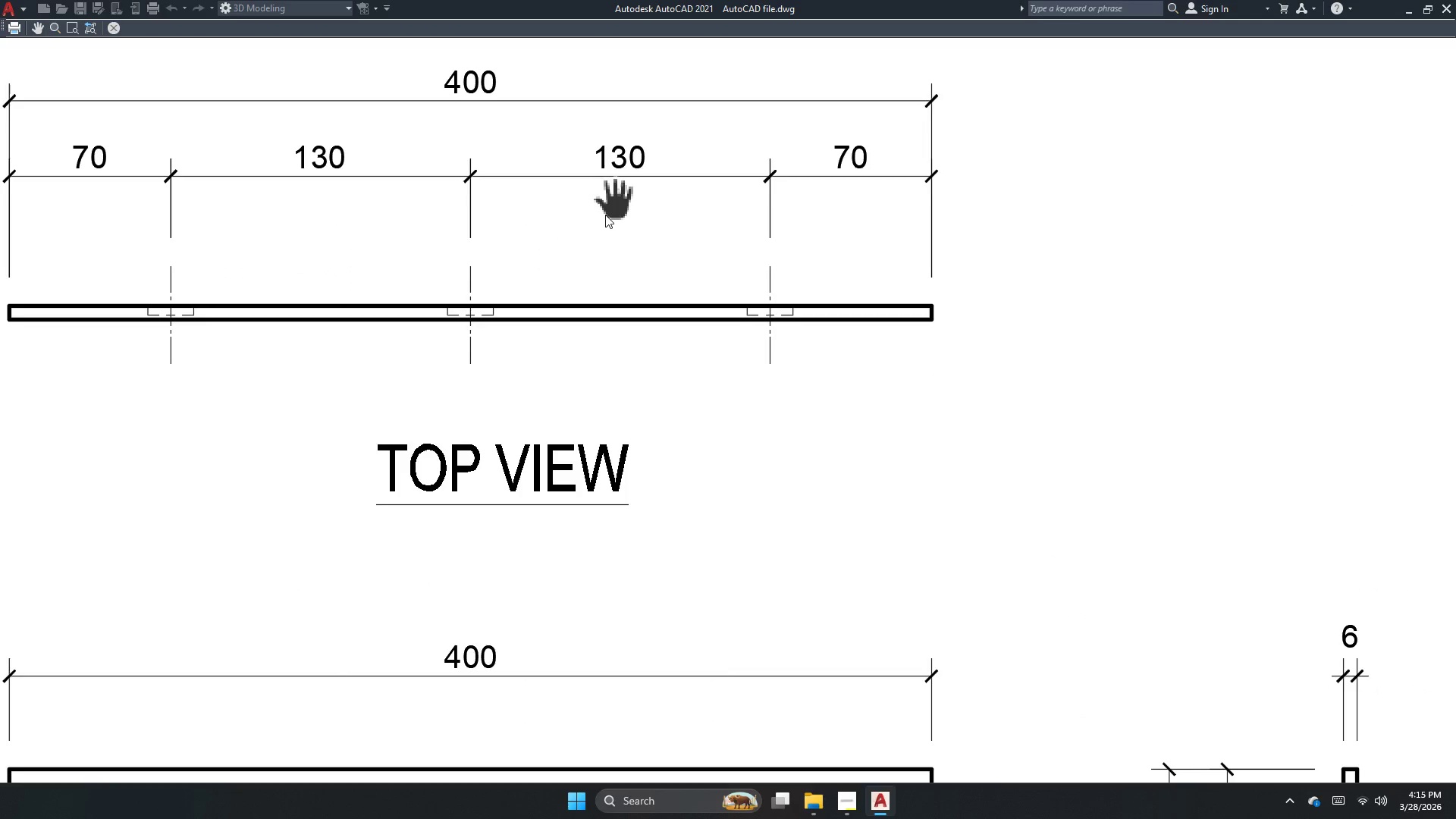 
scroll: coordinate [546, 274], scroll_direction: down, amount: 2.0
 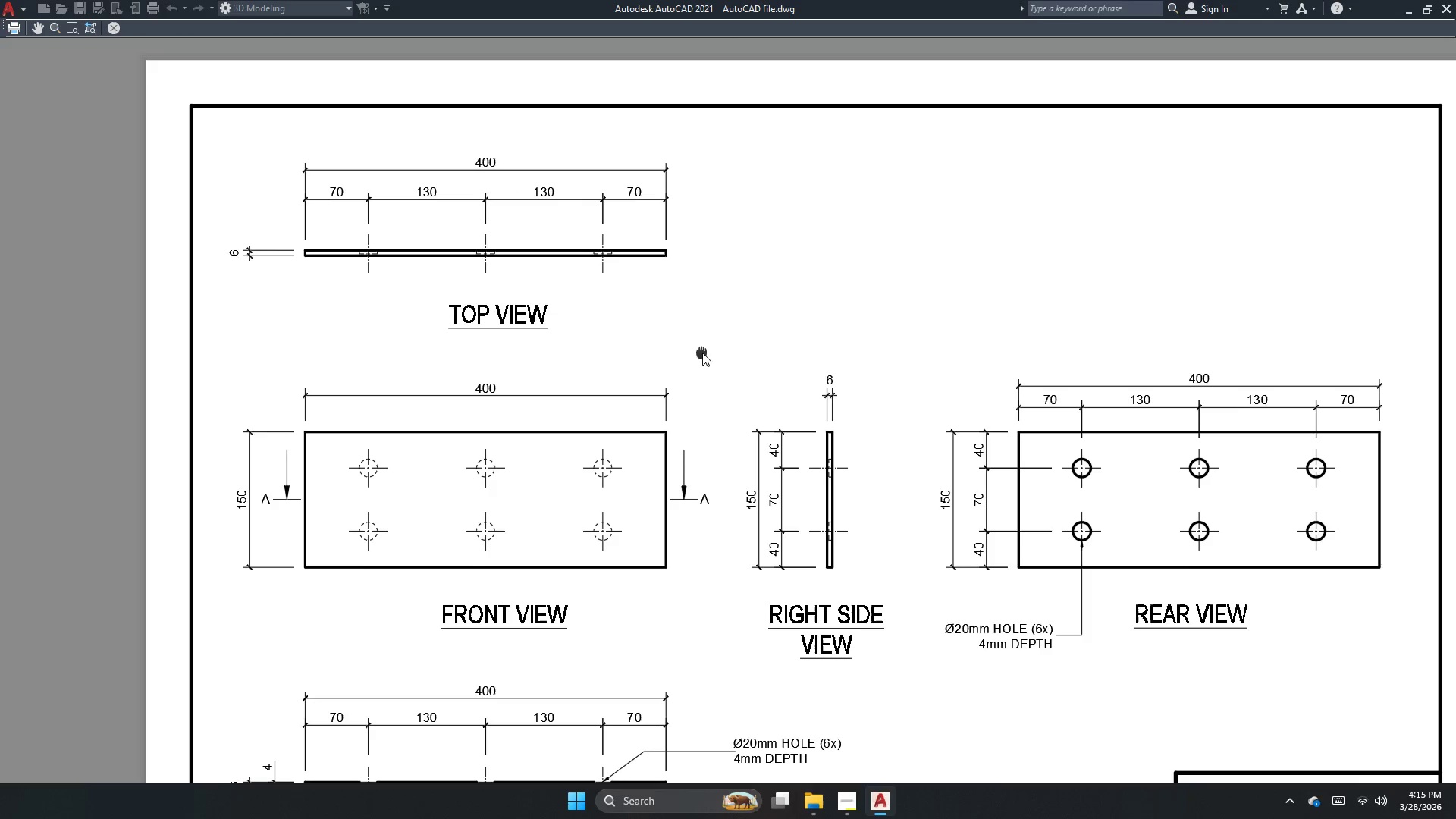 
right_click([857, 307])
 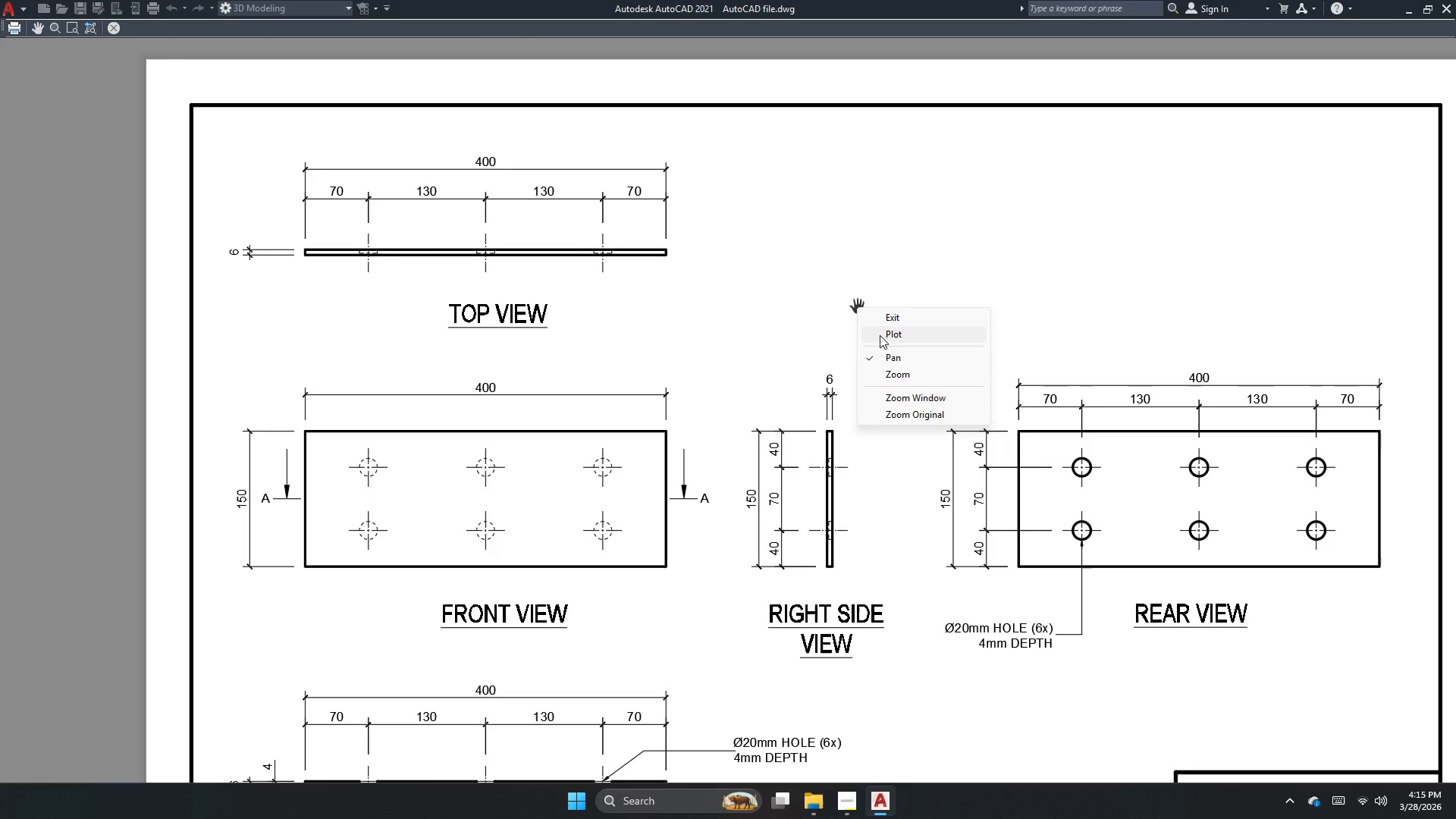 
left_click([744, 586])
 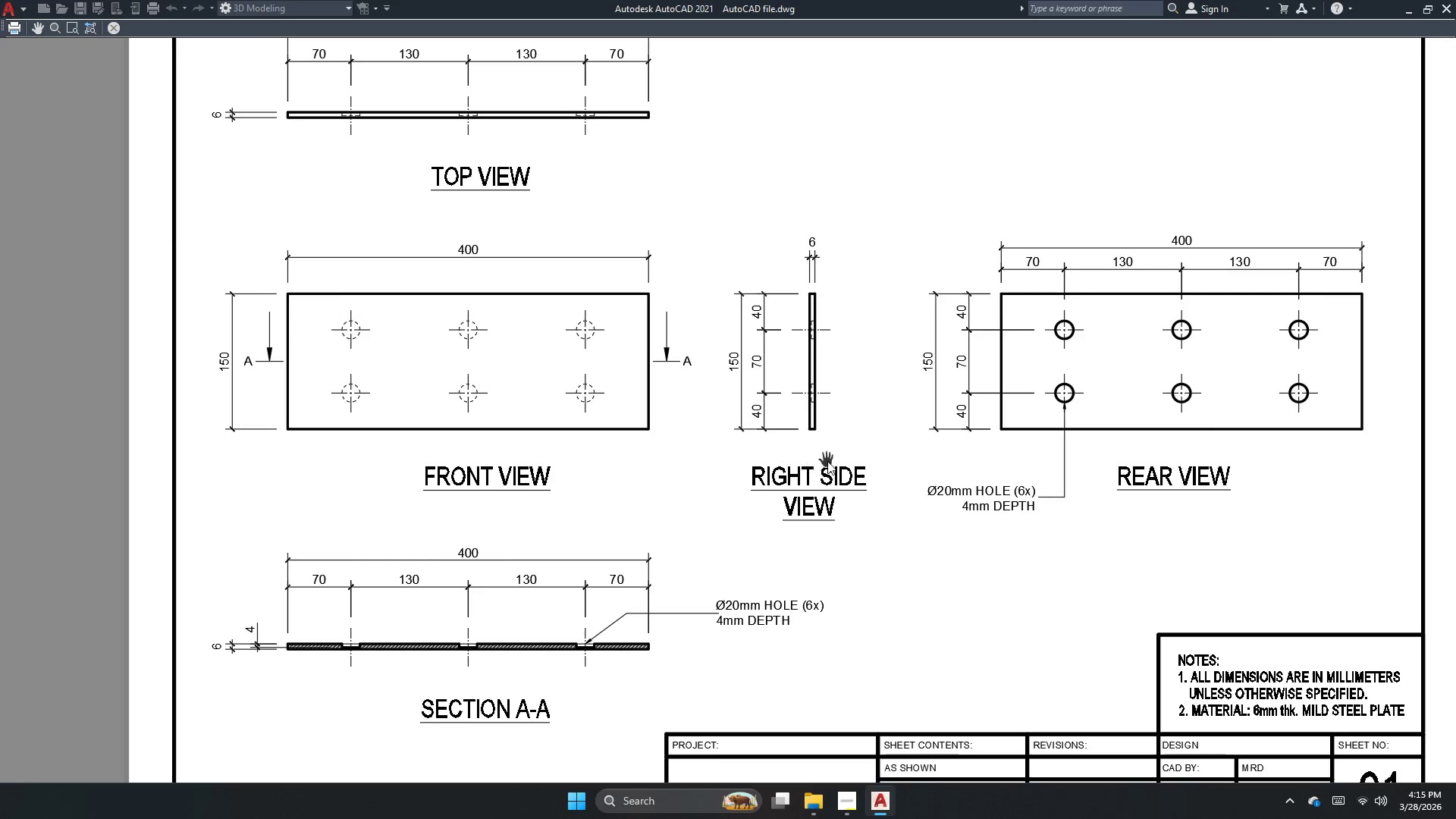 
scroll: coordinate [748, 472], scroll_direction: down, amount: 1.0
 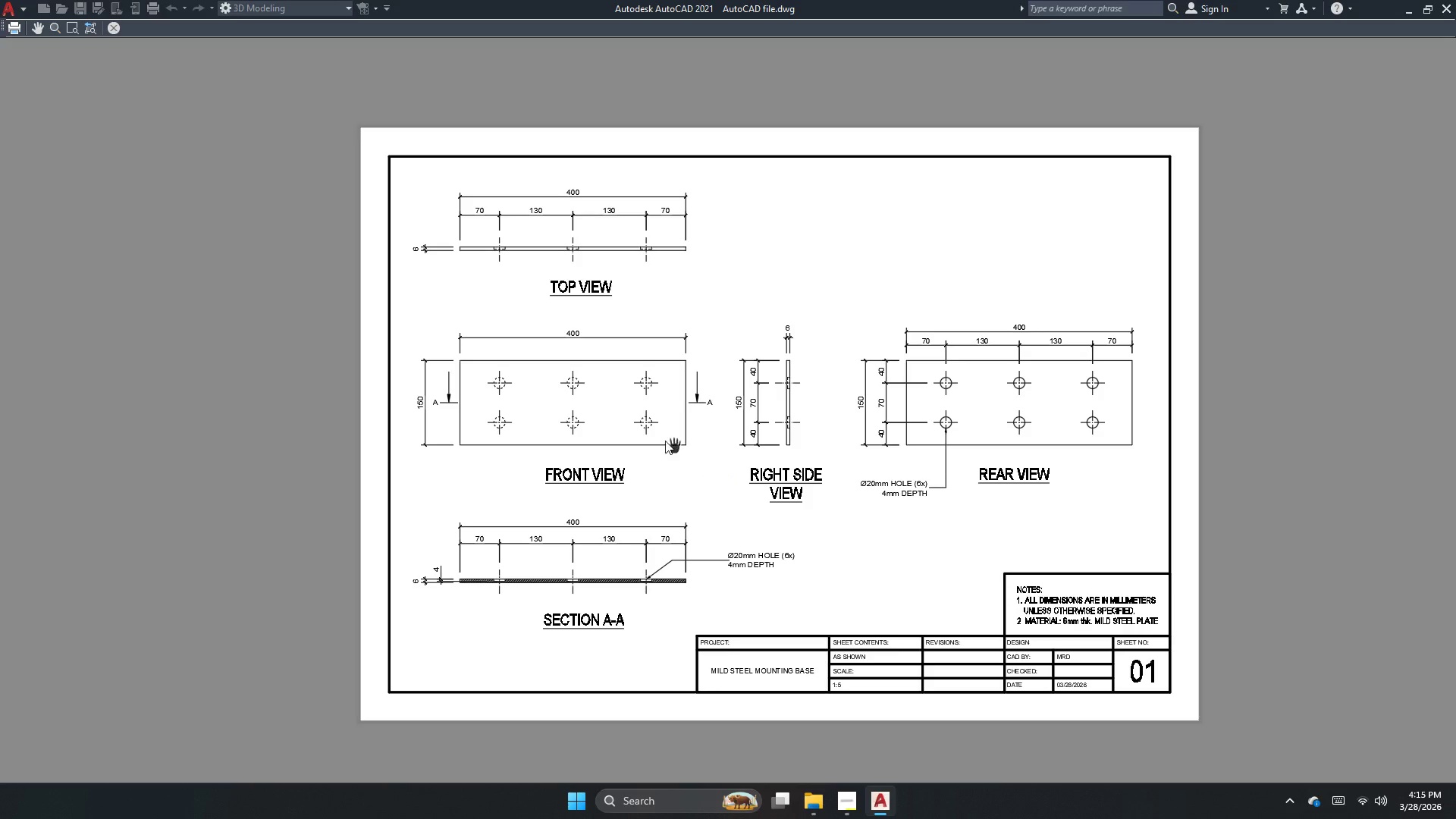 
scroll: coordinate [631, 380], scroll_direction: up, amount: 1.0
 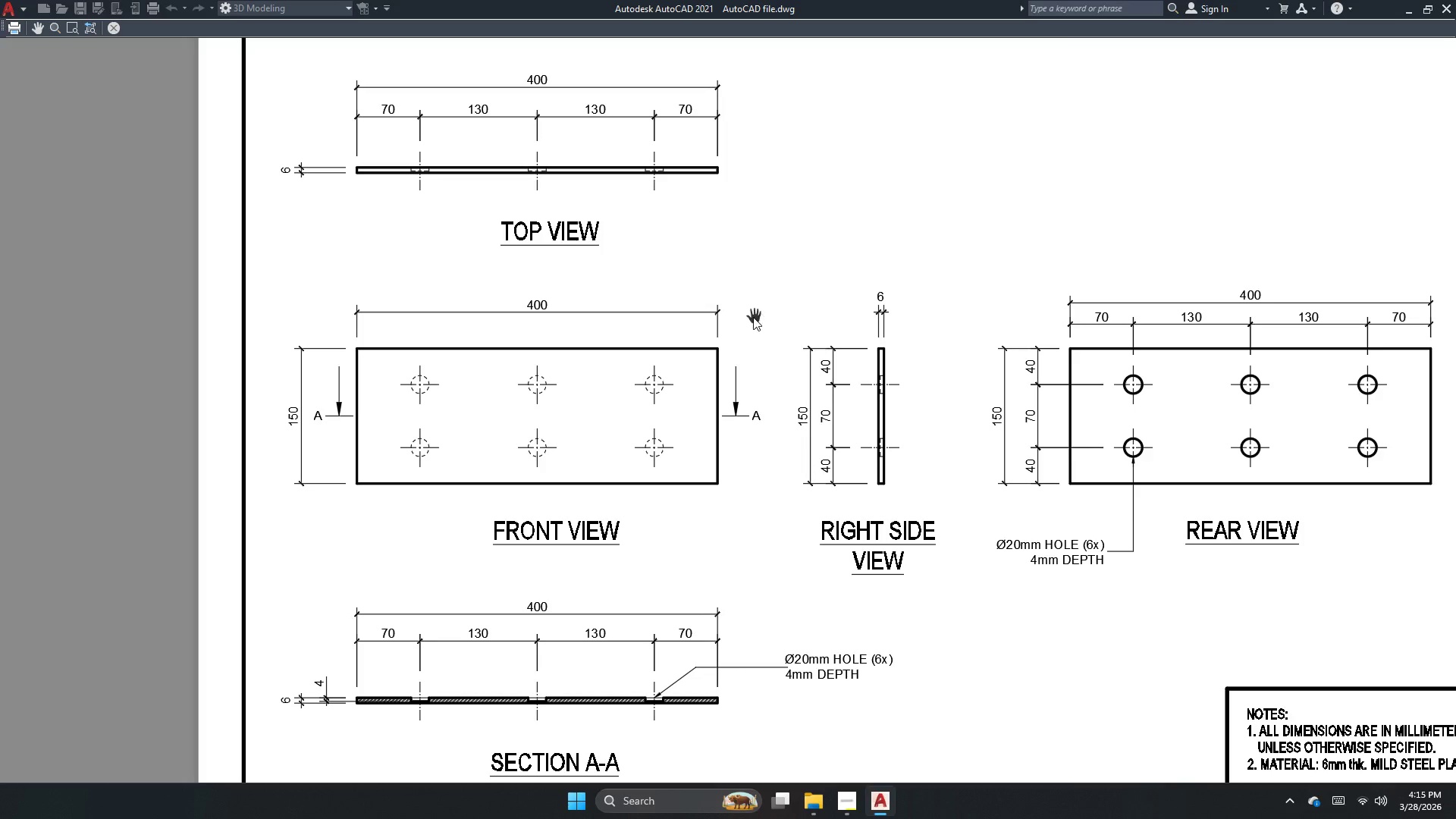 
right_click([753, 316])
 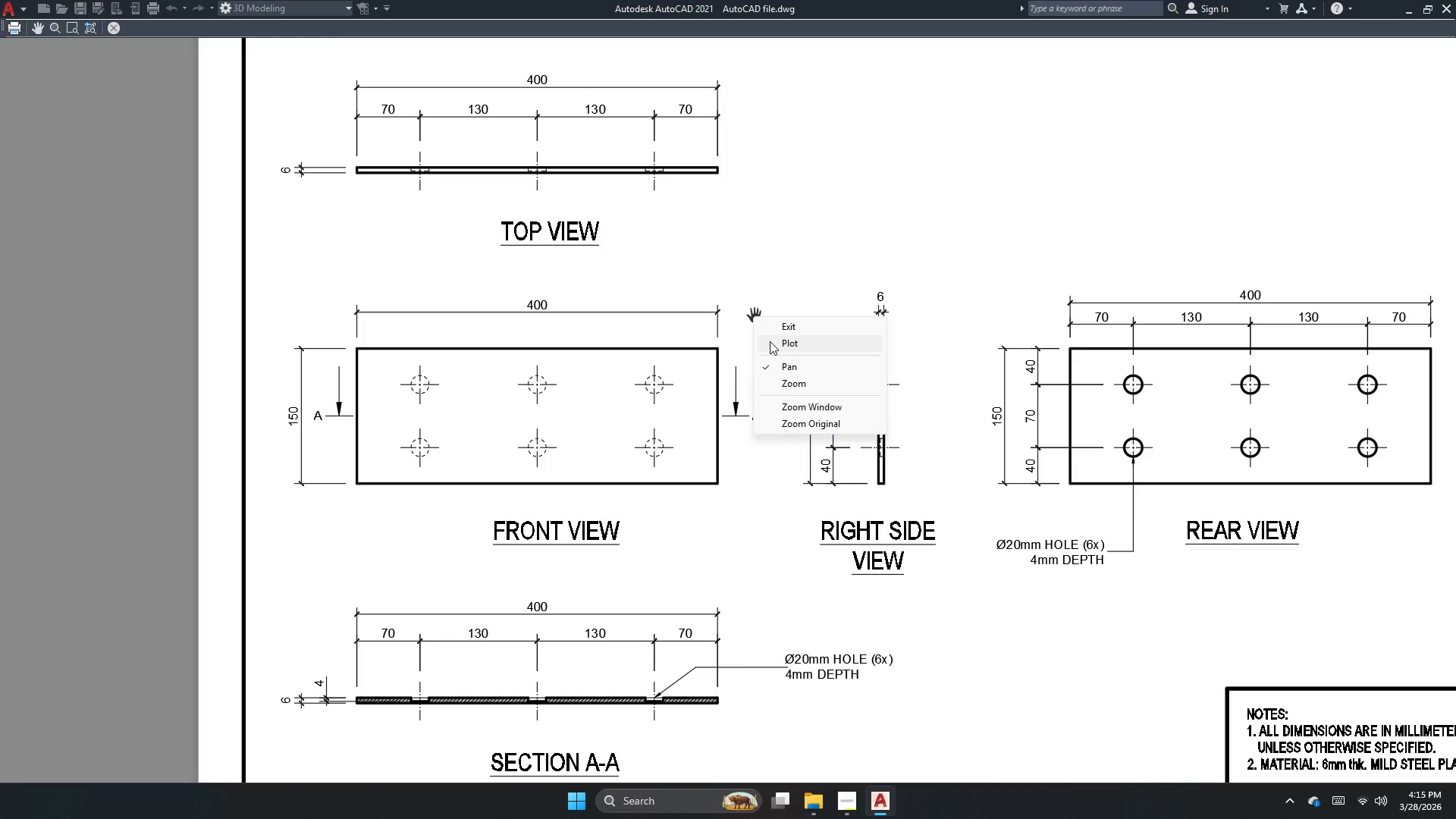 
left_click([770, 341])
 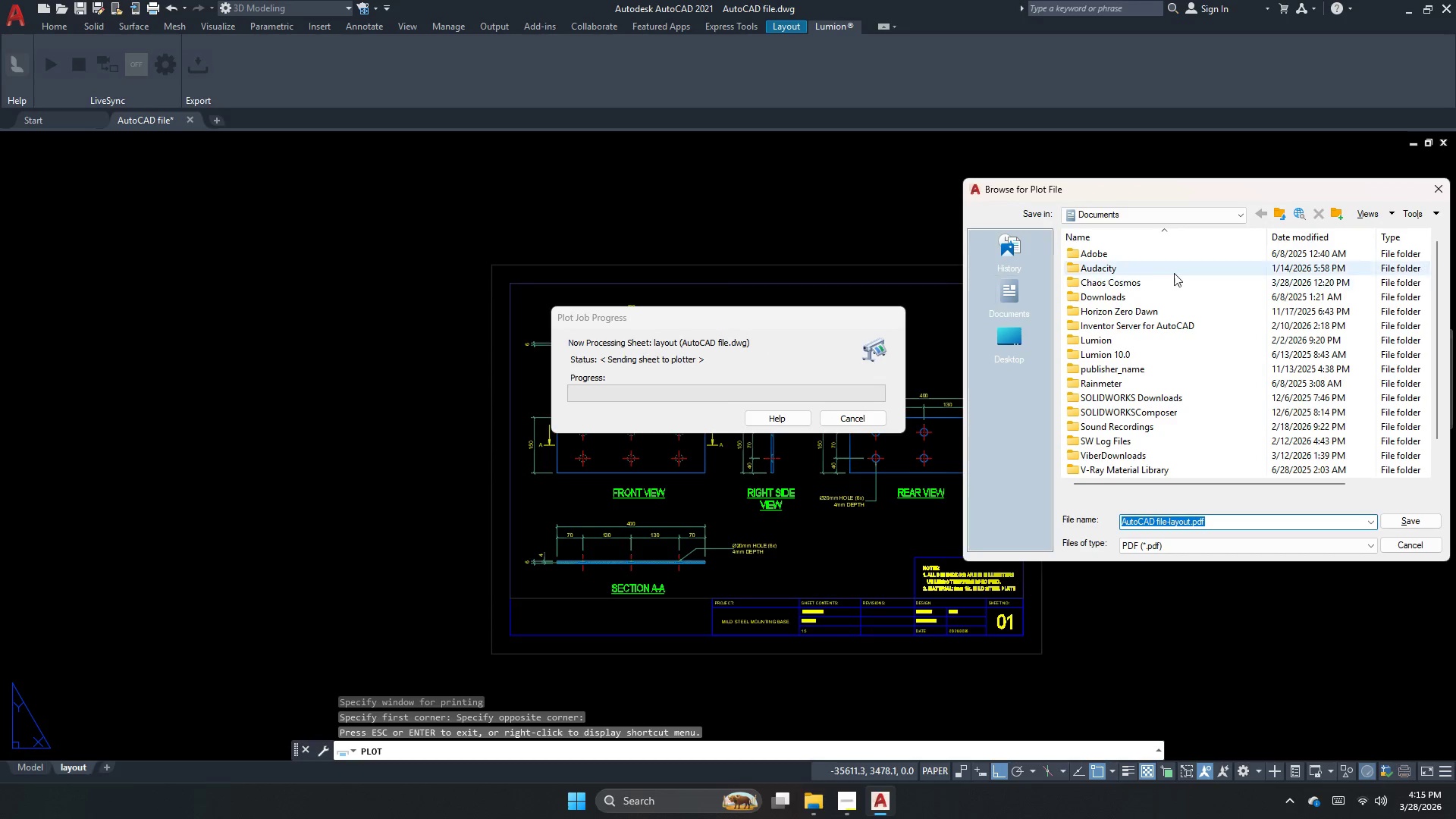 
left_click([1448, 189])
 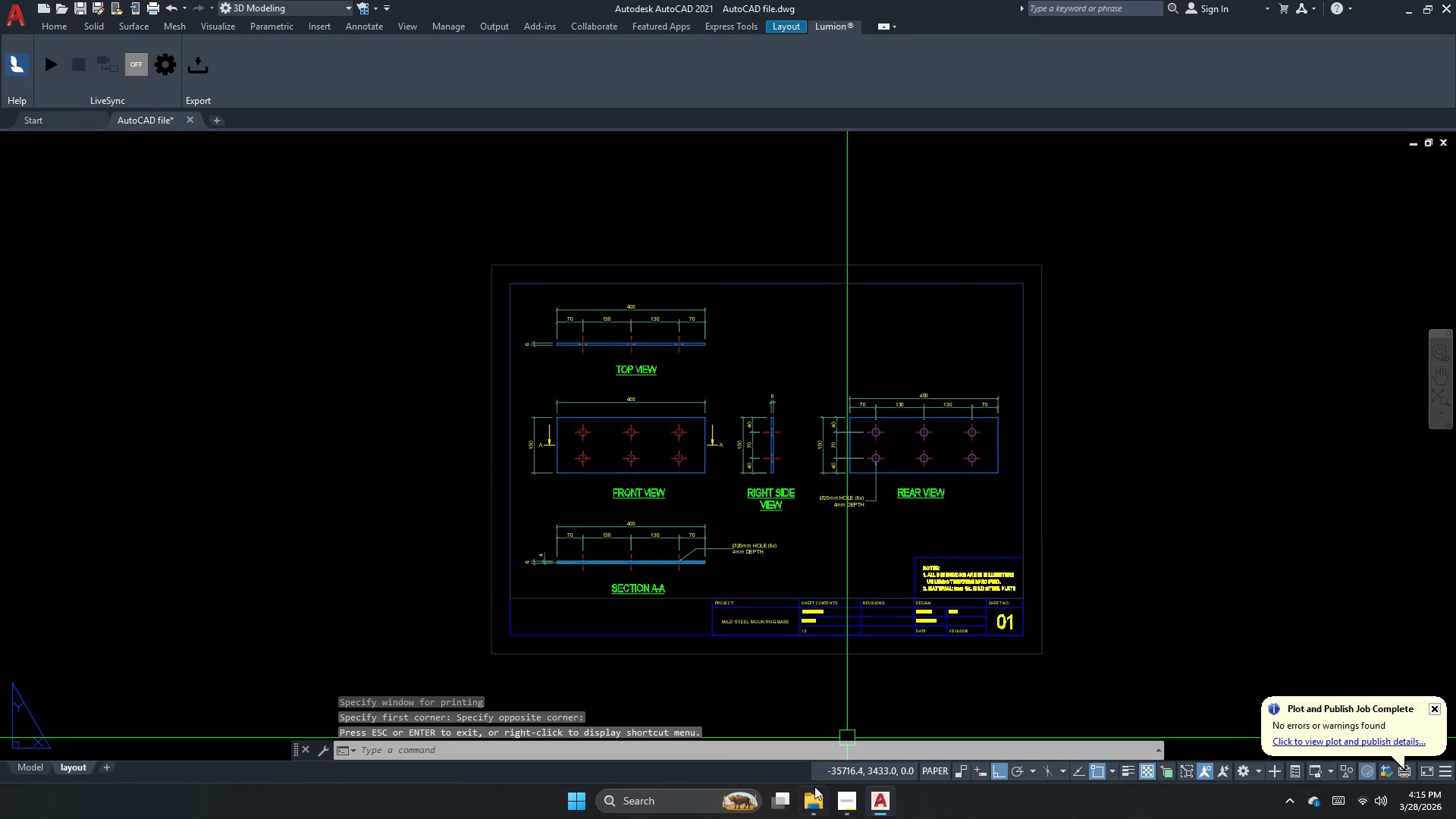 
left_click([834, 799])